 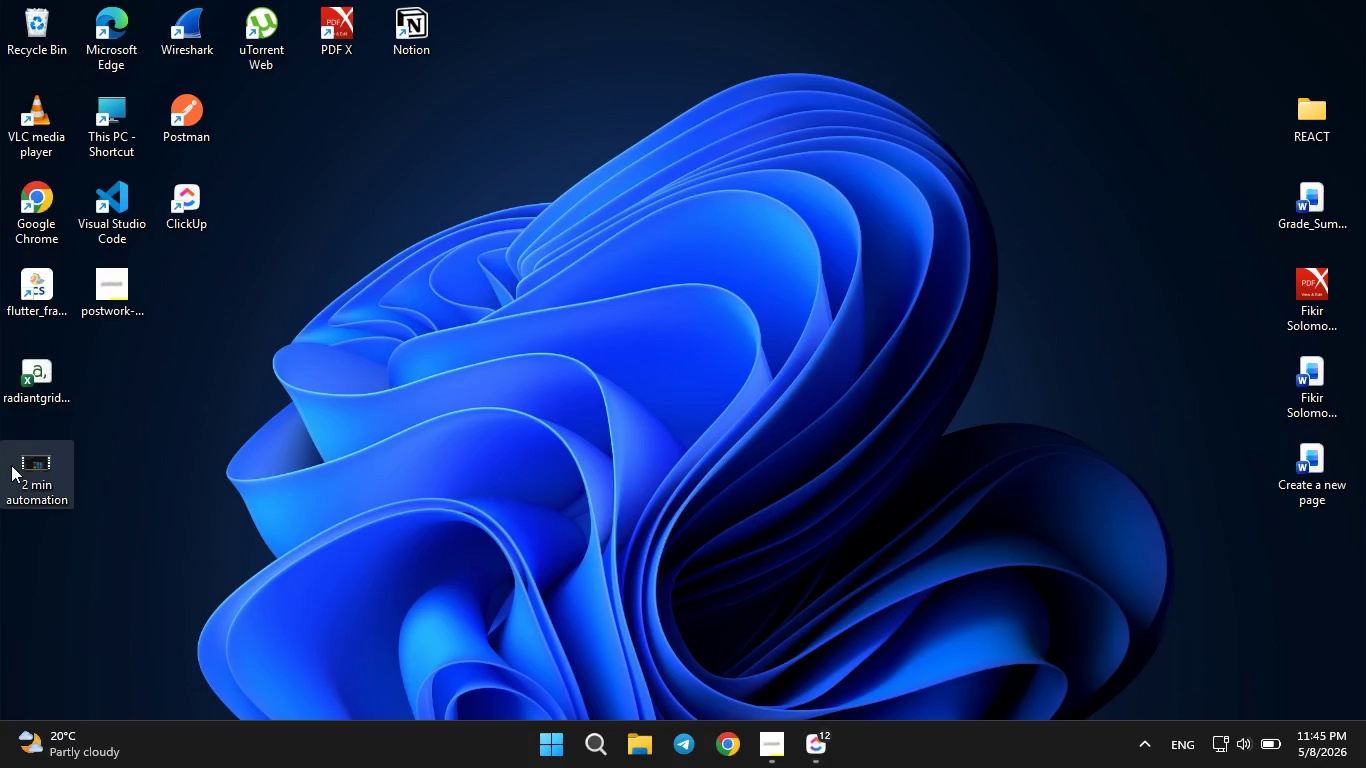 
right_click([11, 465])
 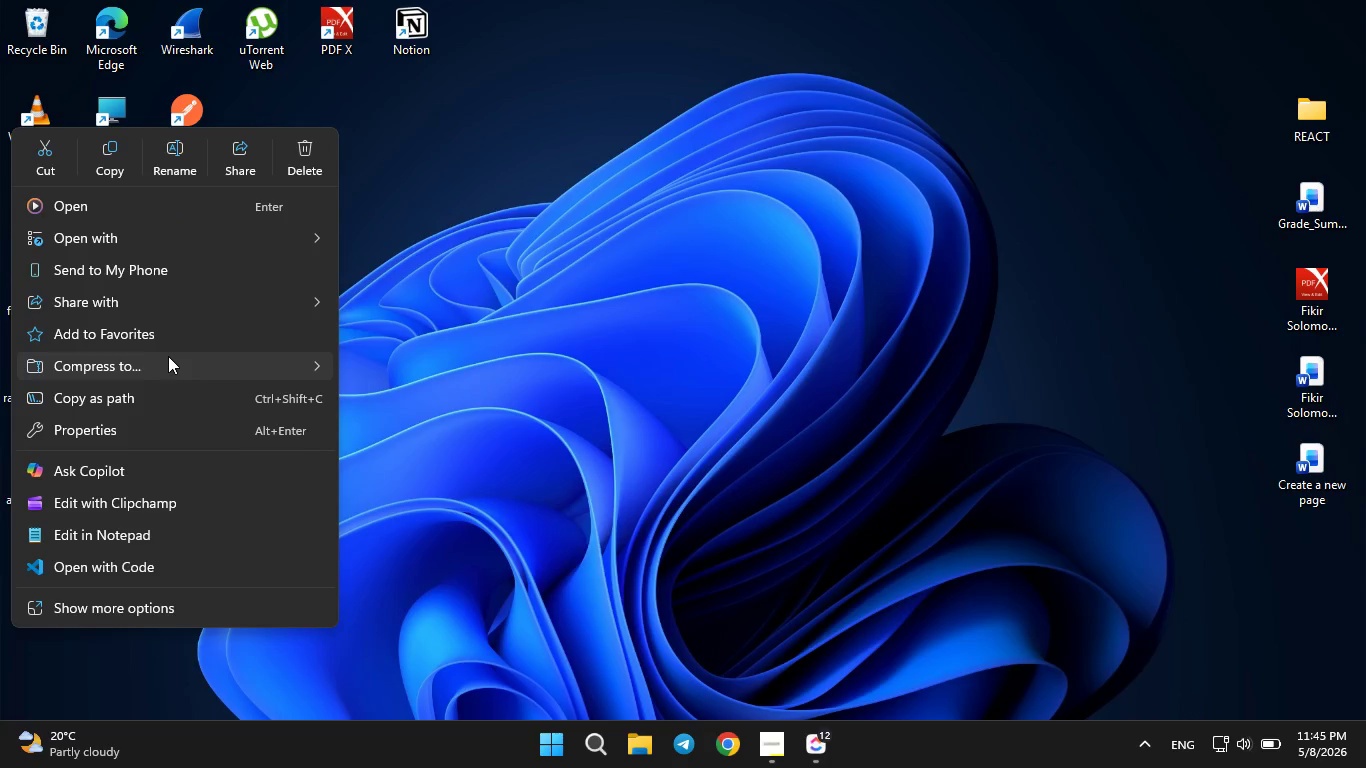 
left_click([355, 375])
 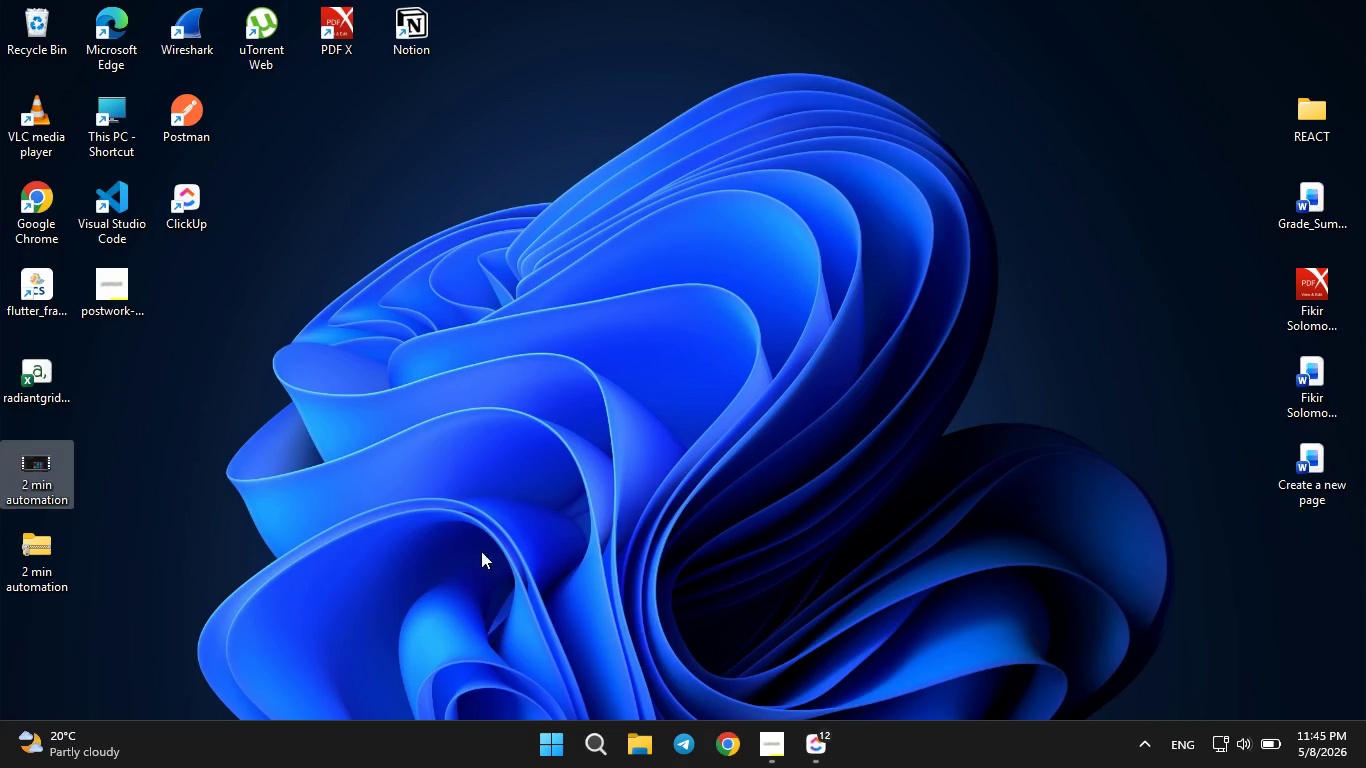 
left_click([471, 545])
 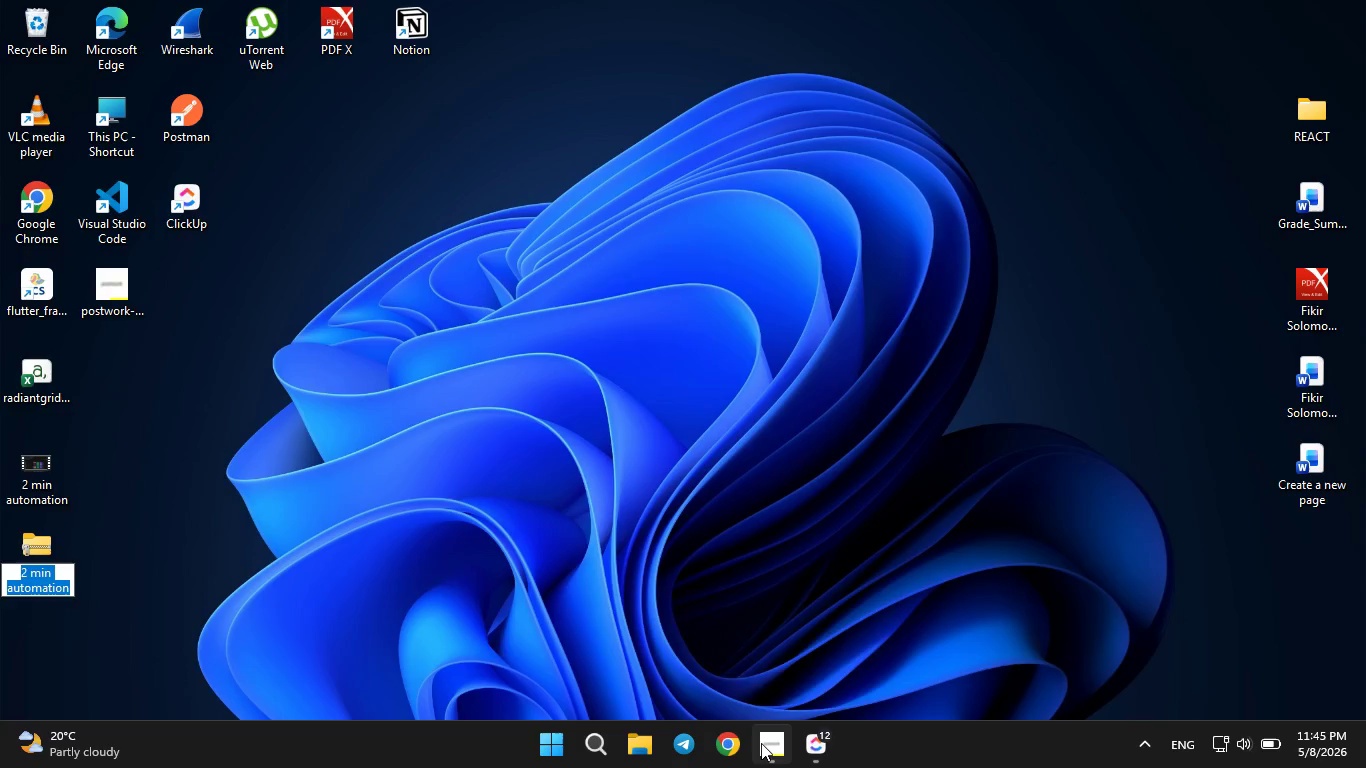 
left_click([767, 734])